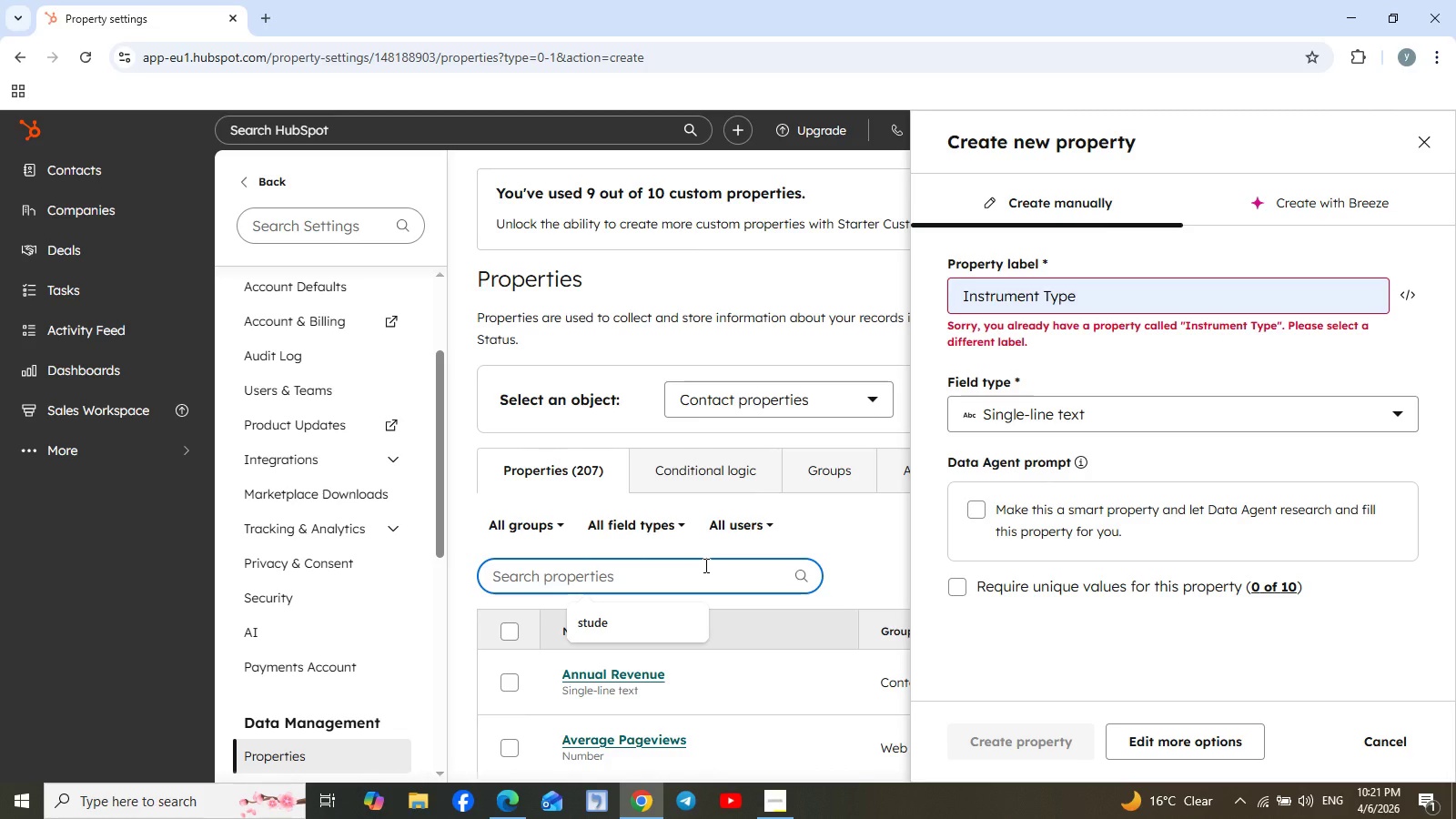 
type(inst)
 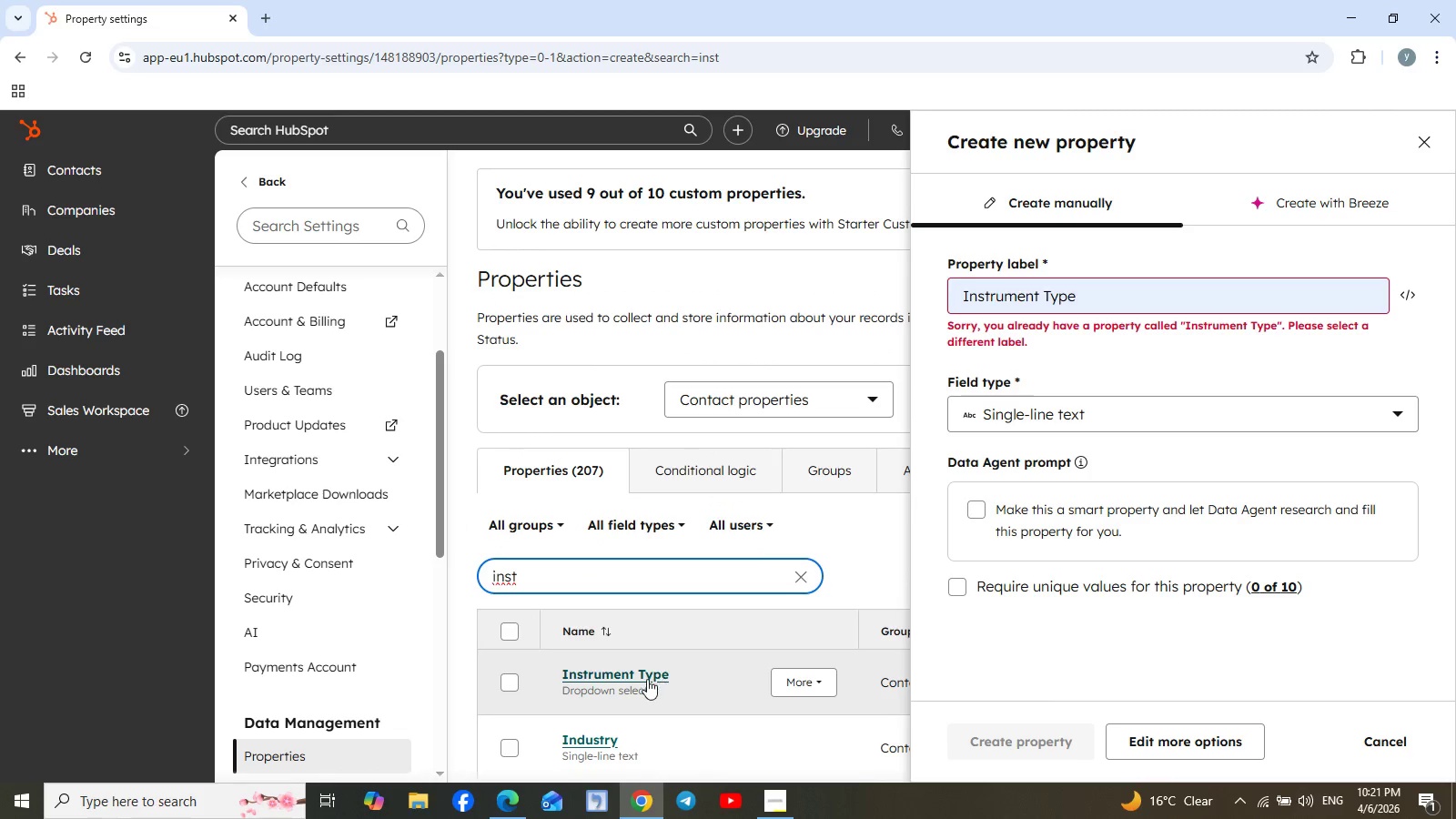 
left_click([647, 679])
 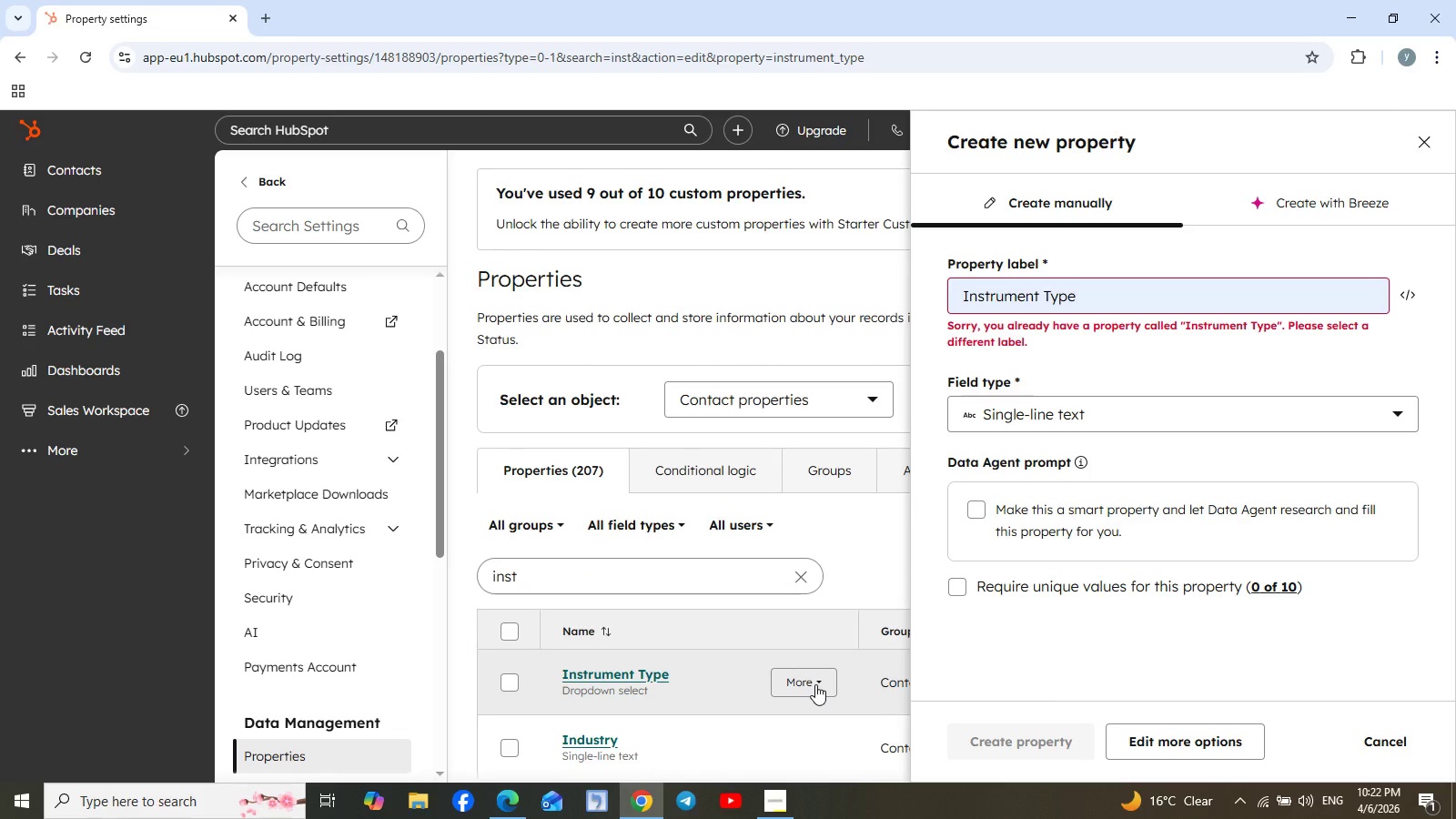 
left_click([815, 684])
 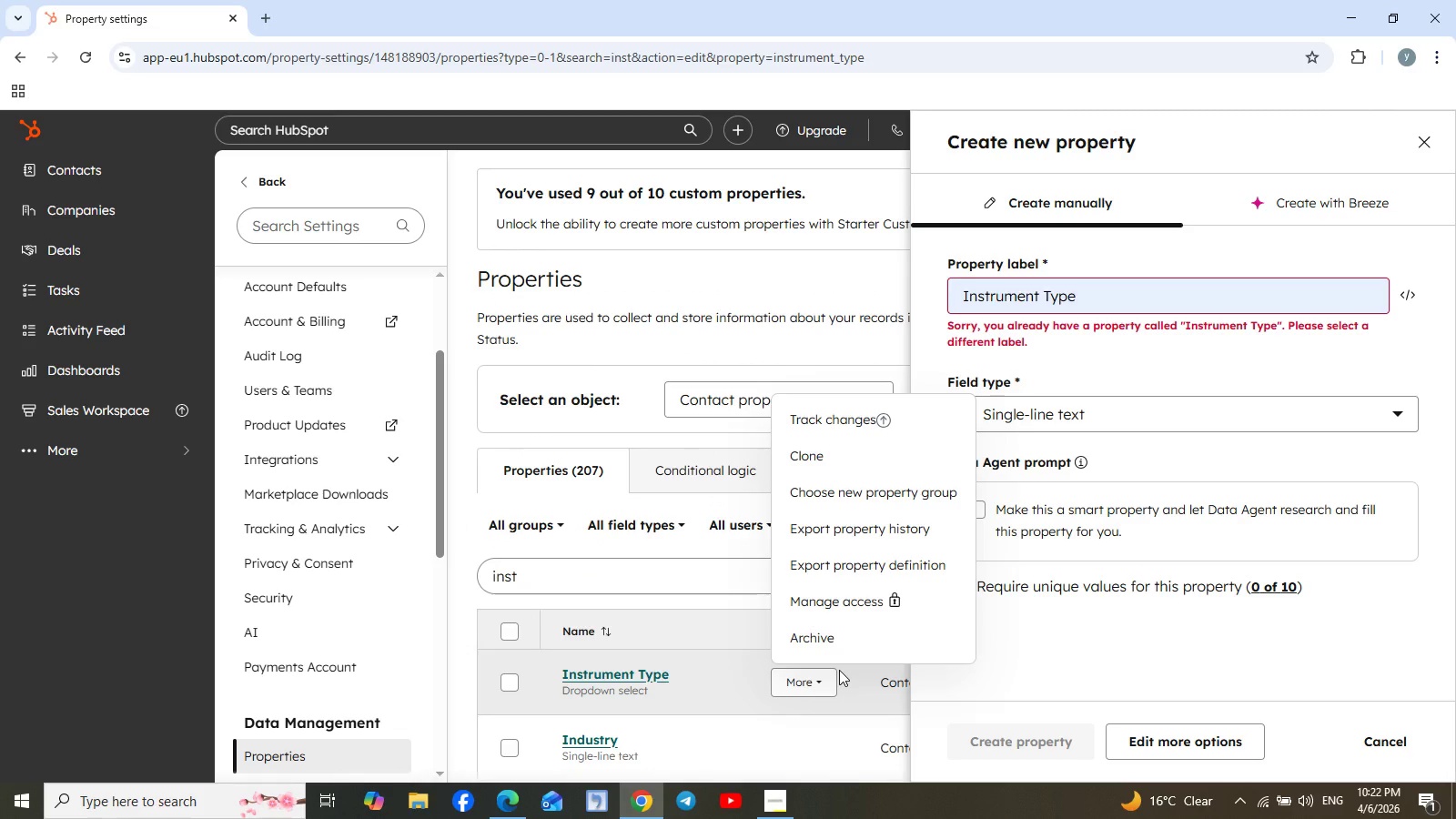 
left_click([731, 656])
 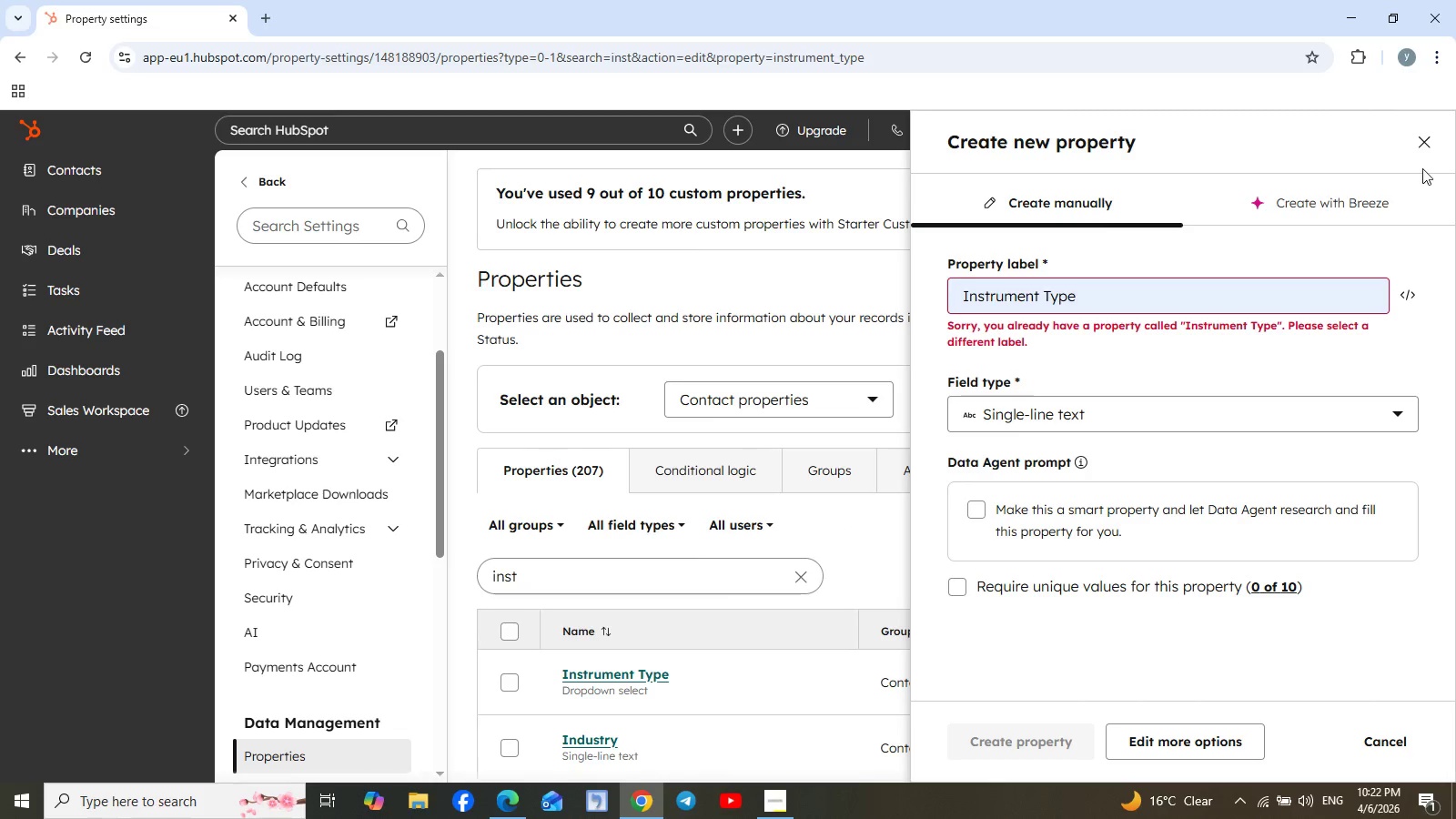 
left_click([1423, 141])
 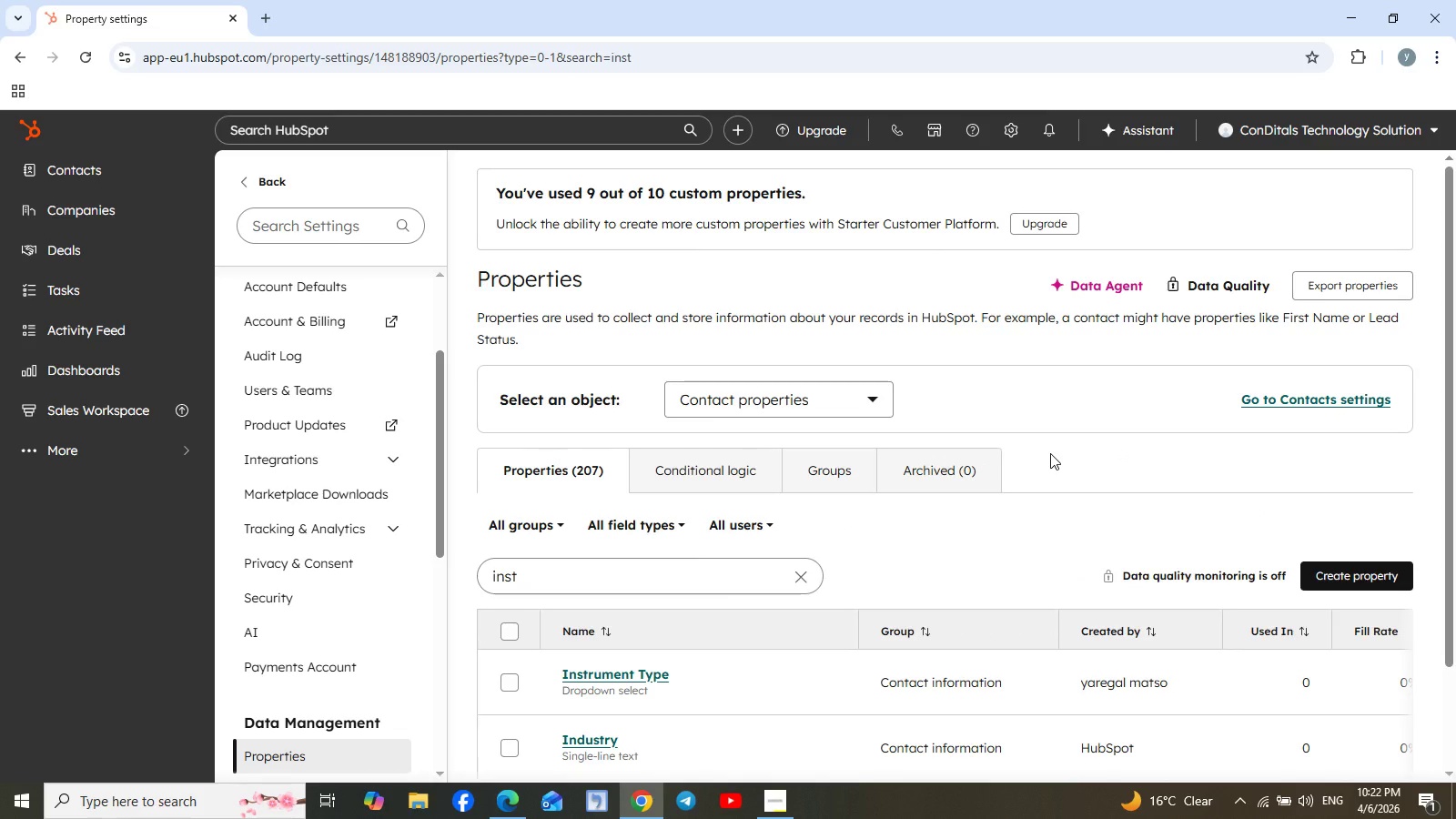 
scroll: coordinate [1050, 453], scroll_direction: down, amount: 1.0
 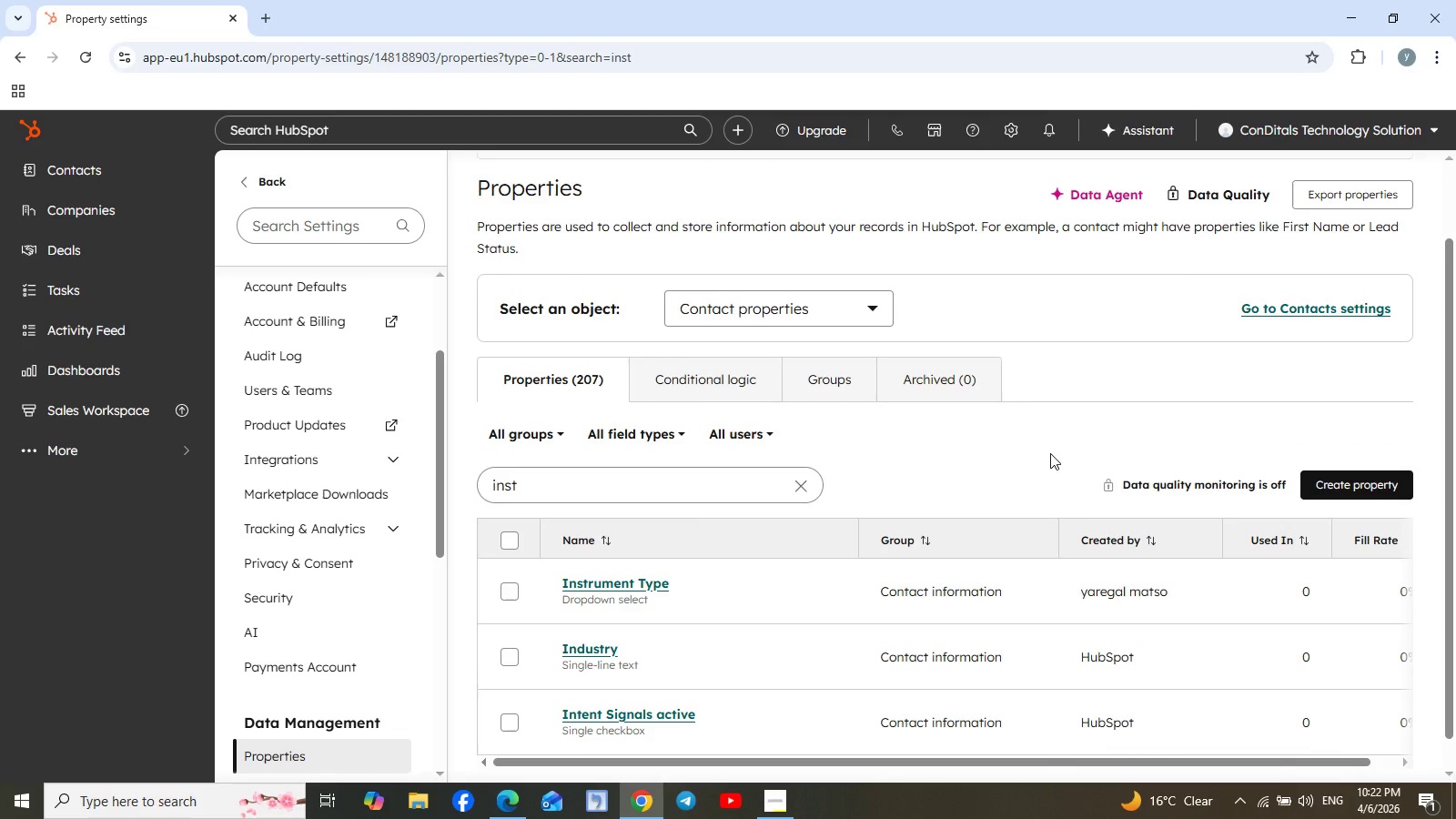 
wait(5.25)
 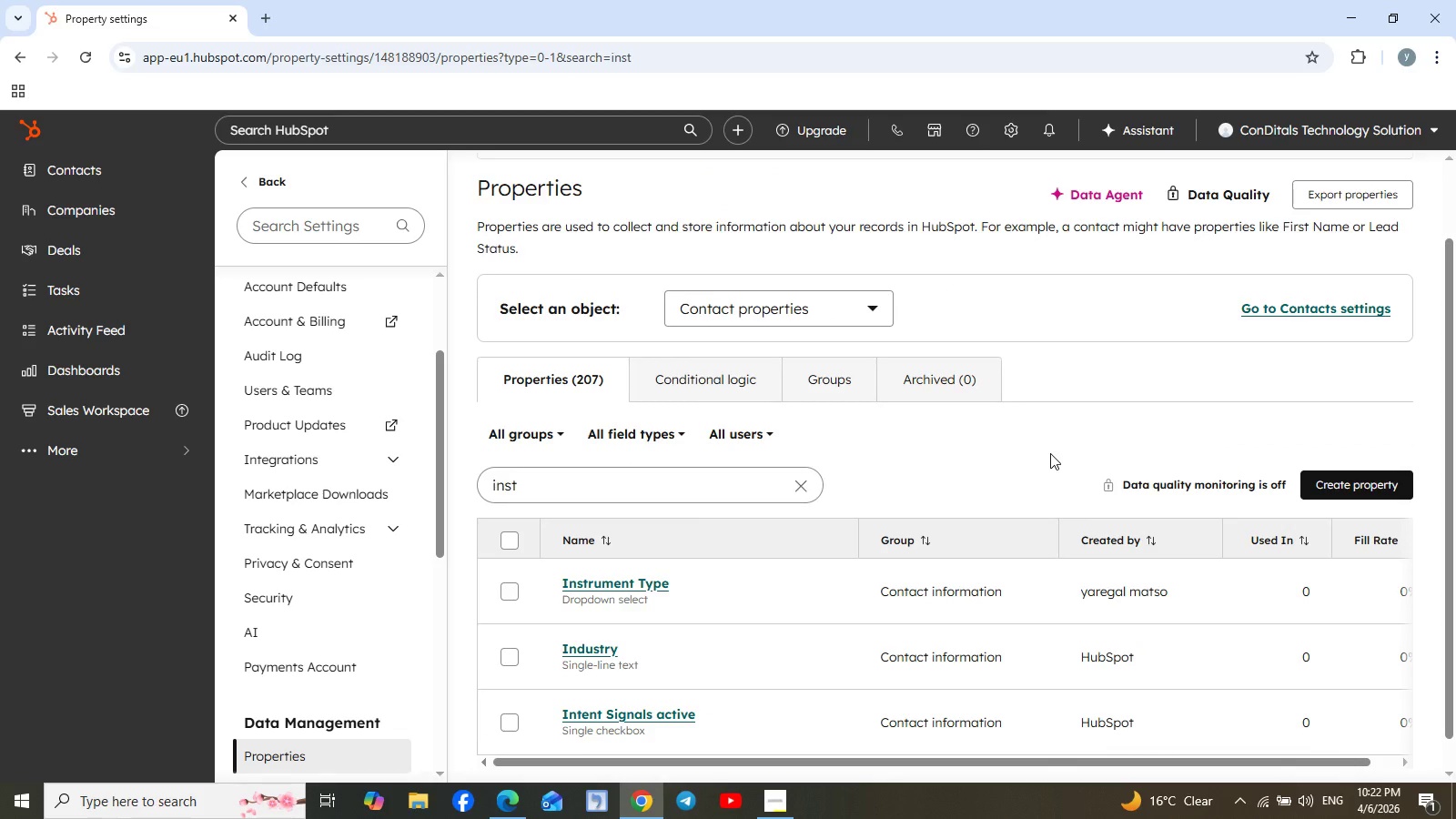 
scroll: coordinate [1005, 531], scroll_direction: down, amount: 2.0
 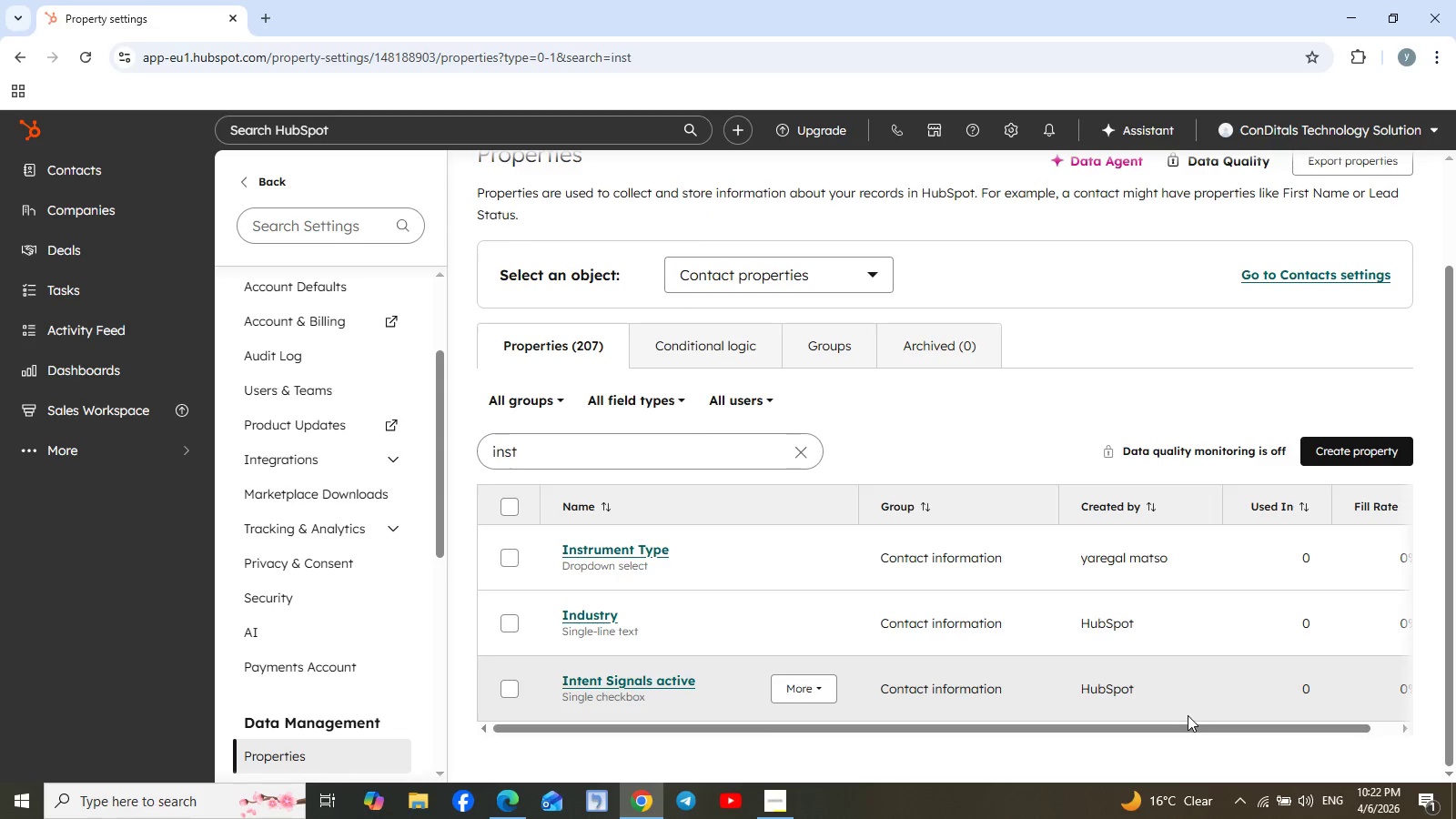 
left_click_drag(start_coordinate=[1152, 729], to_coordinate=[993, 716])
 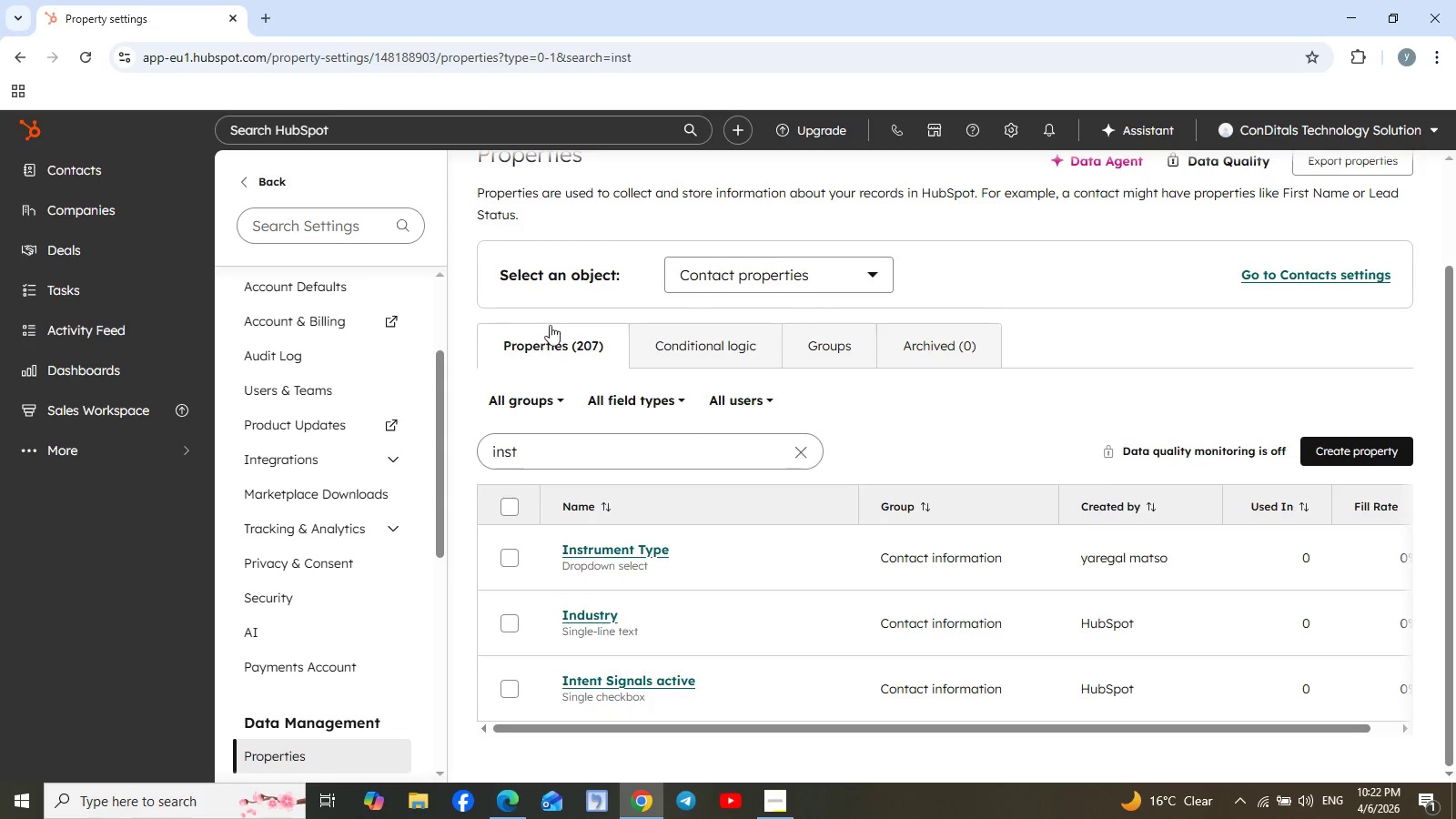 
wait(27.14)
 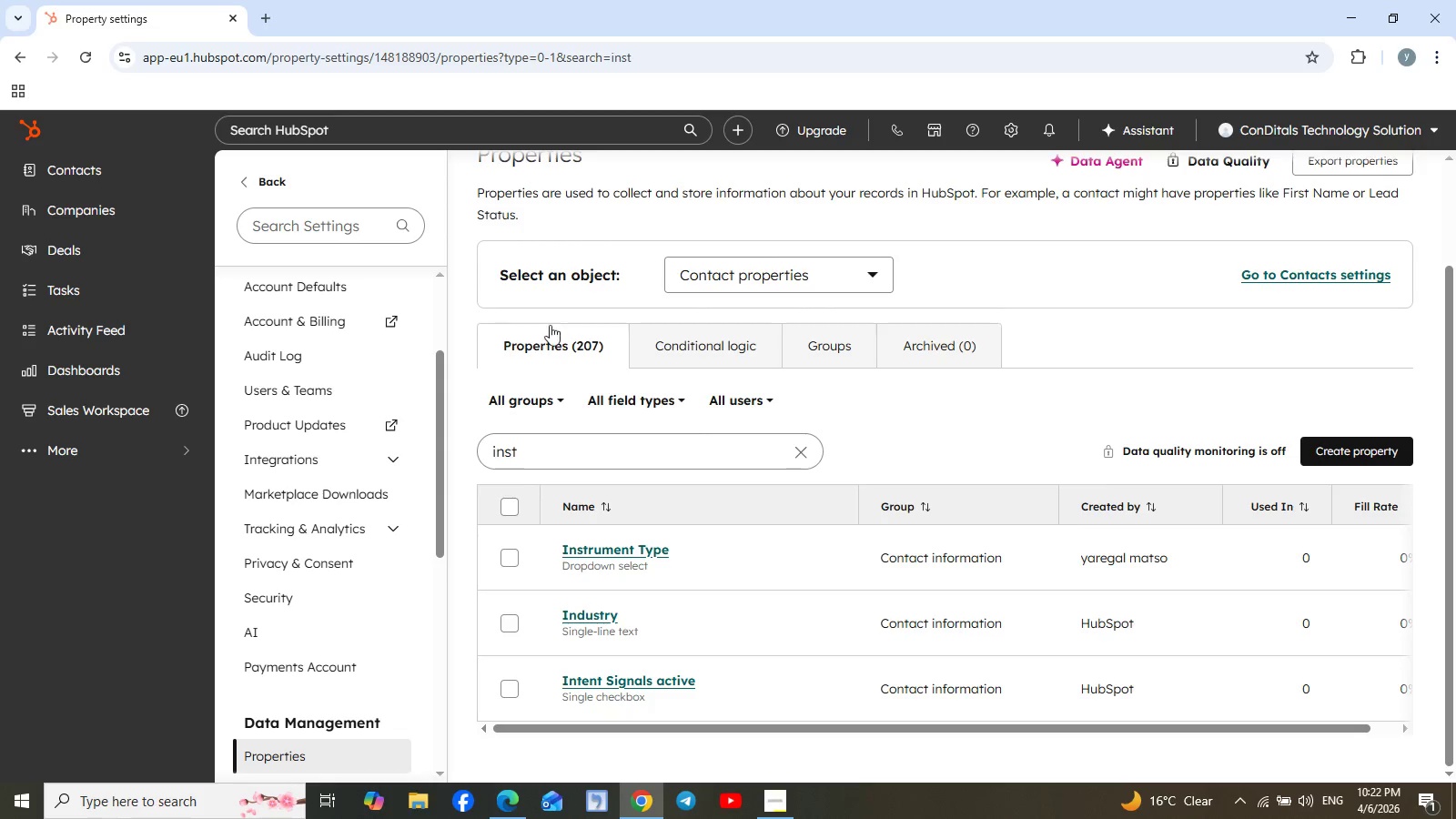 
scroll: coordinate [420, 440], scroll_direction: down, amount: 2.0
 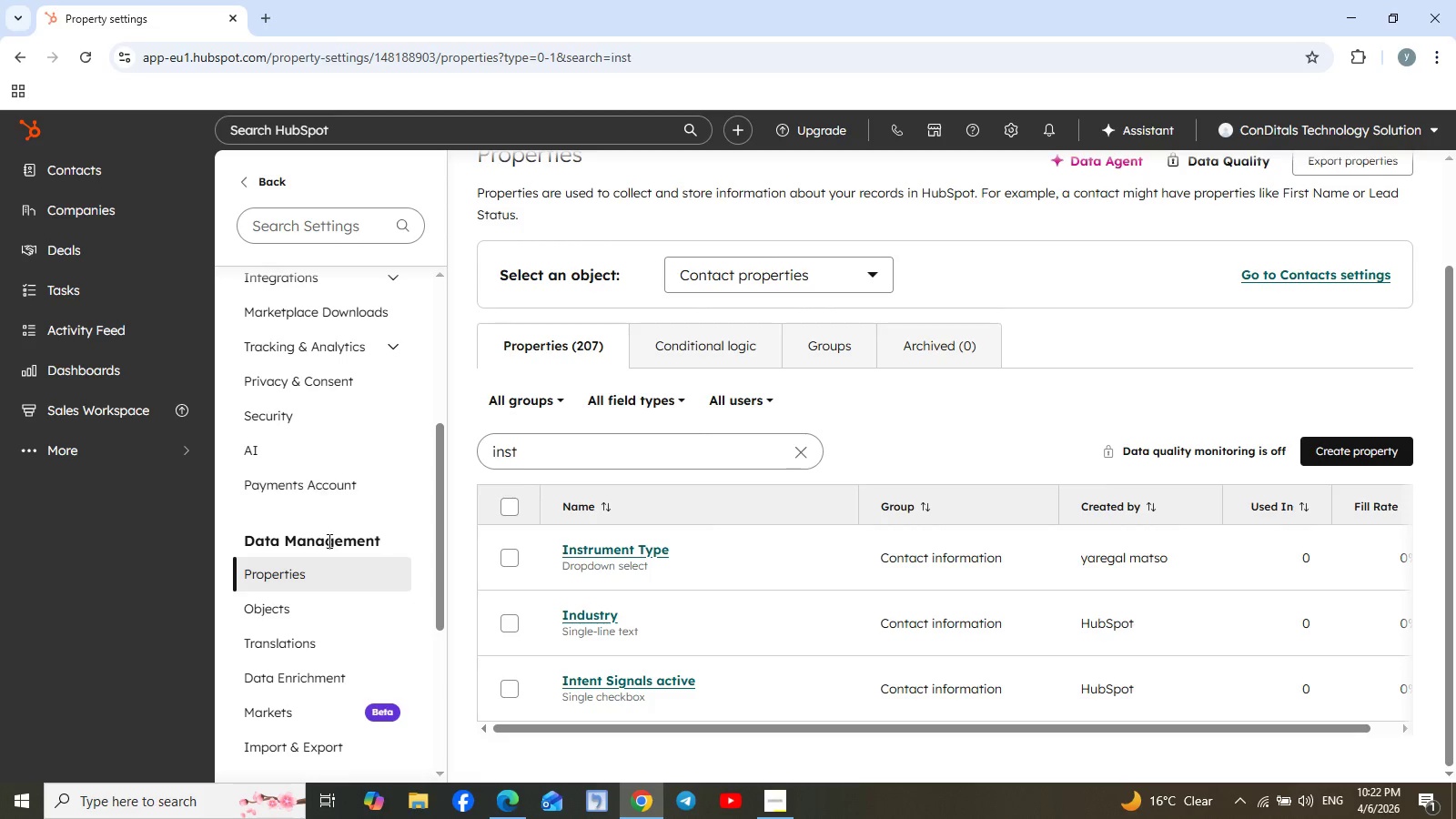 
left_click([279, 611])
 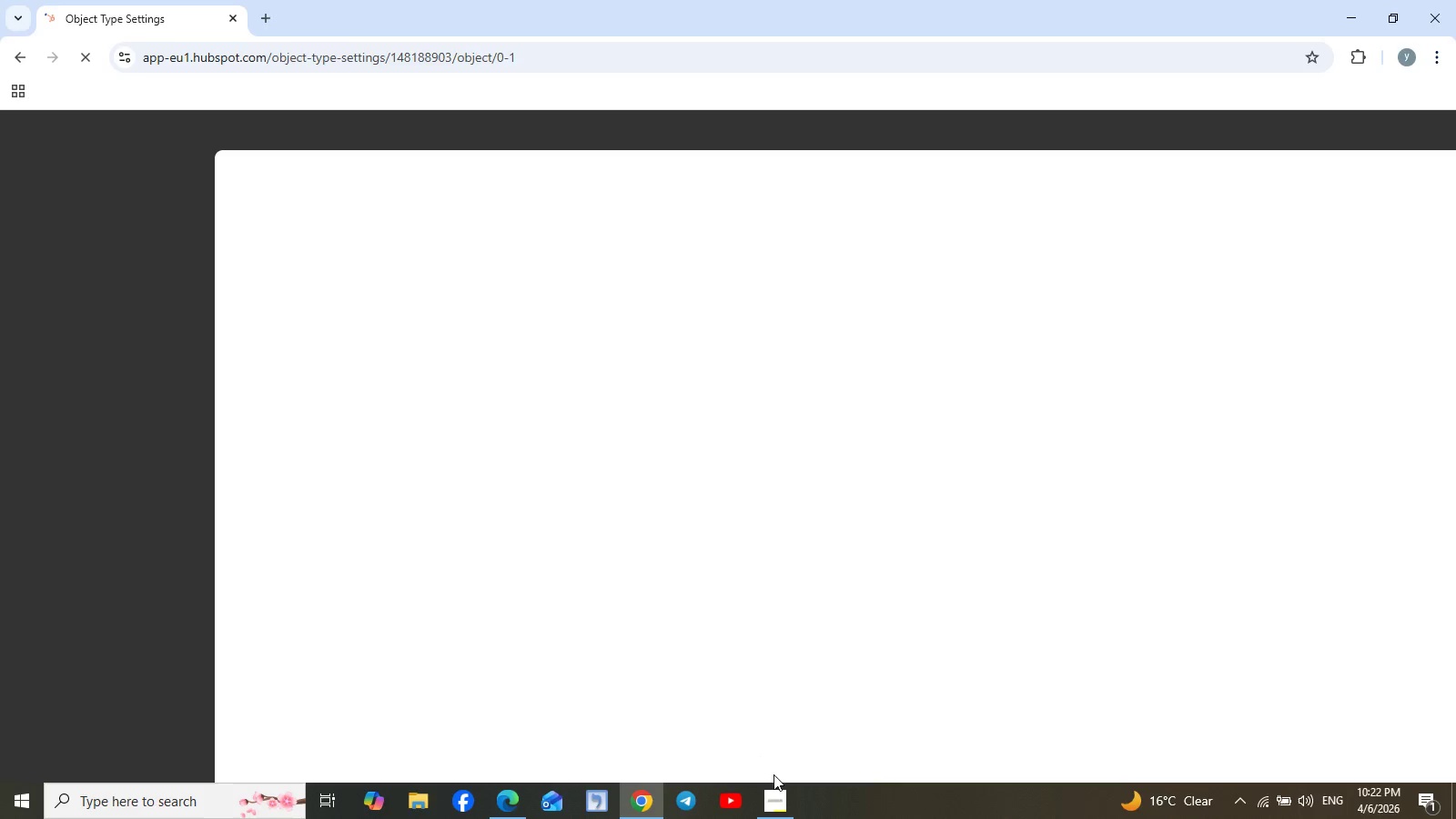 
wait(5.55)
 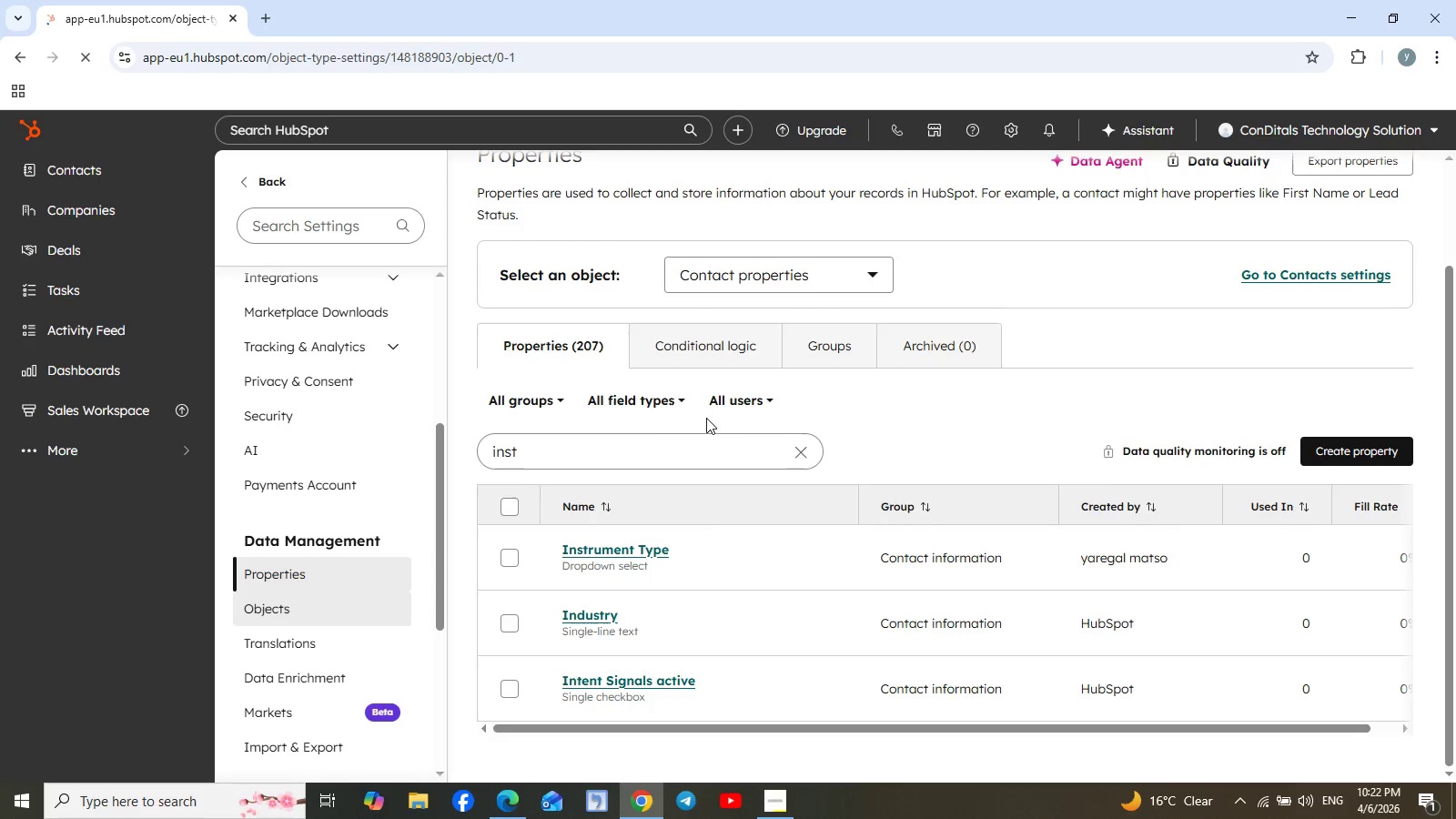 
left_click([774, 789])